 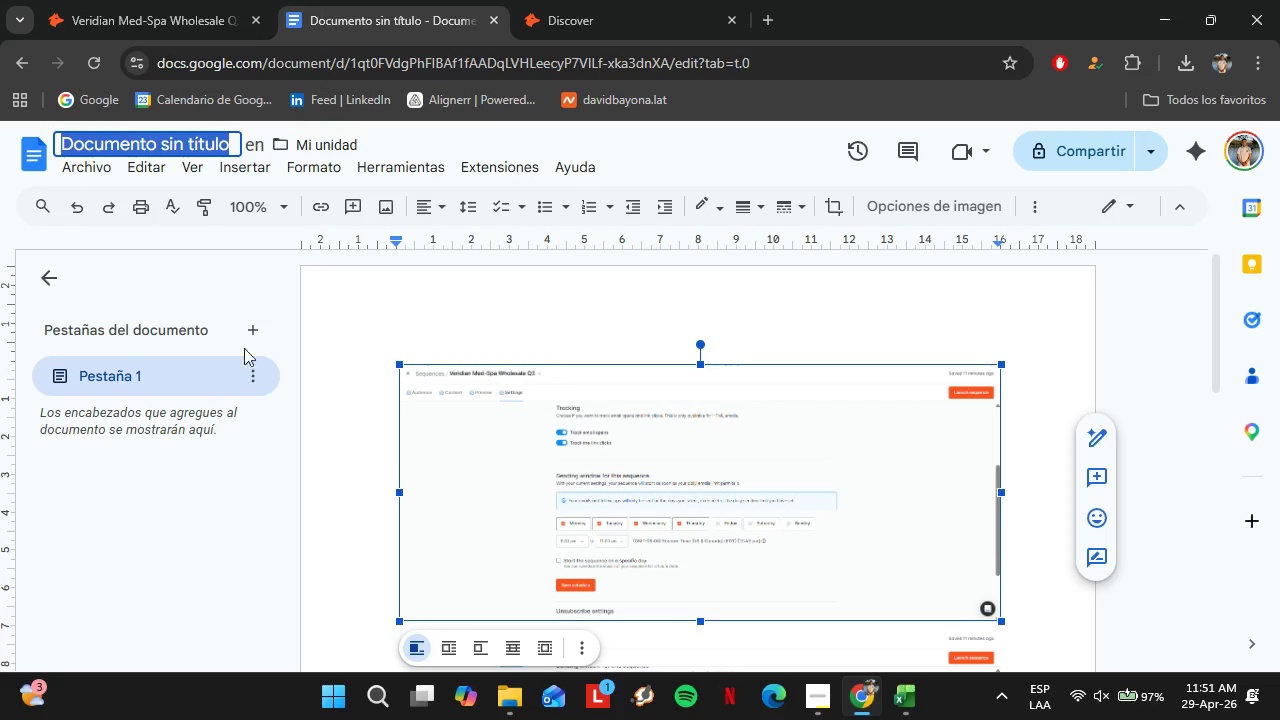 
key(Control+V)
 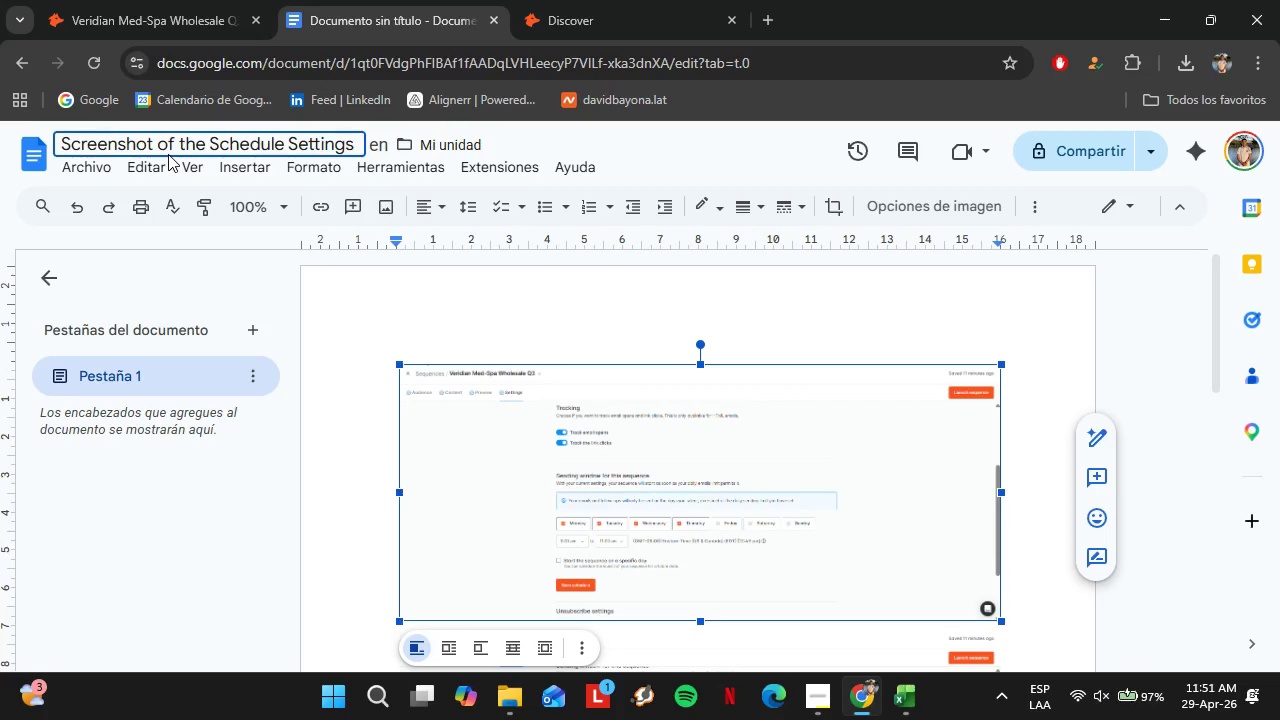 
key(Enter)
 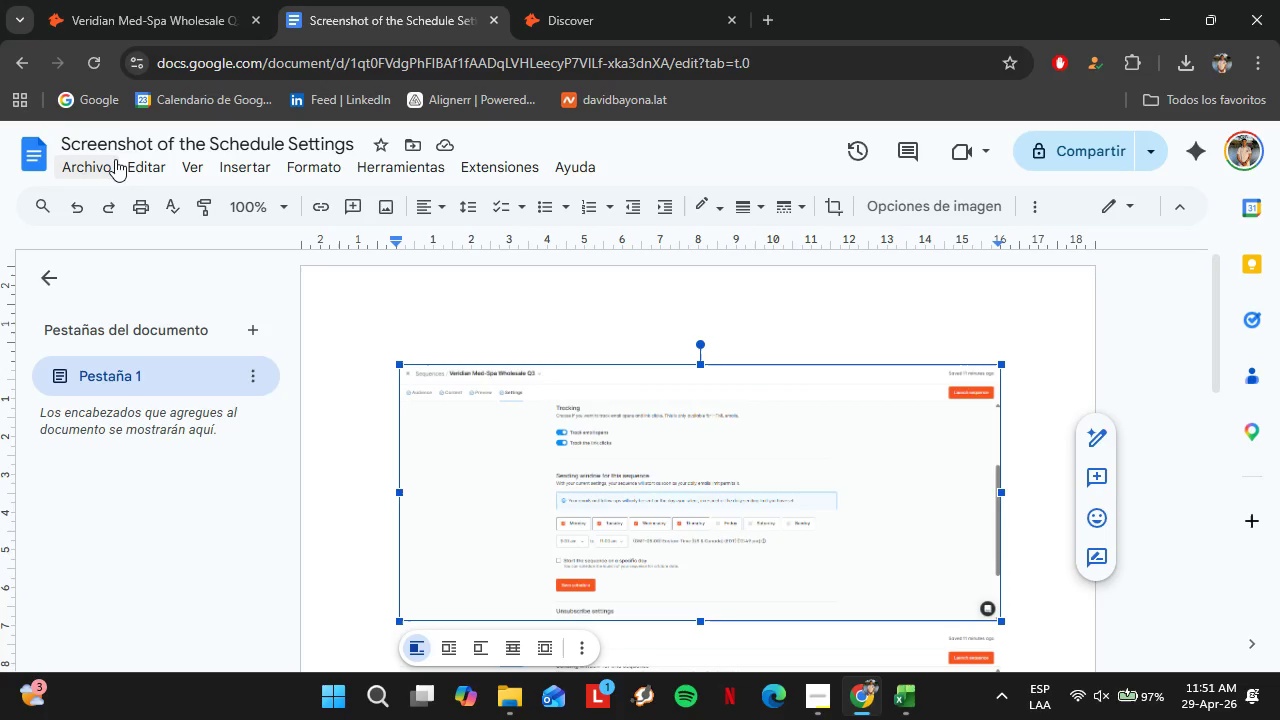 
left_click([70, 164])
 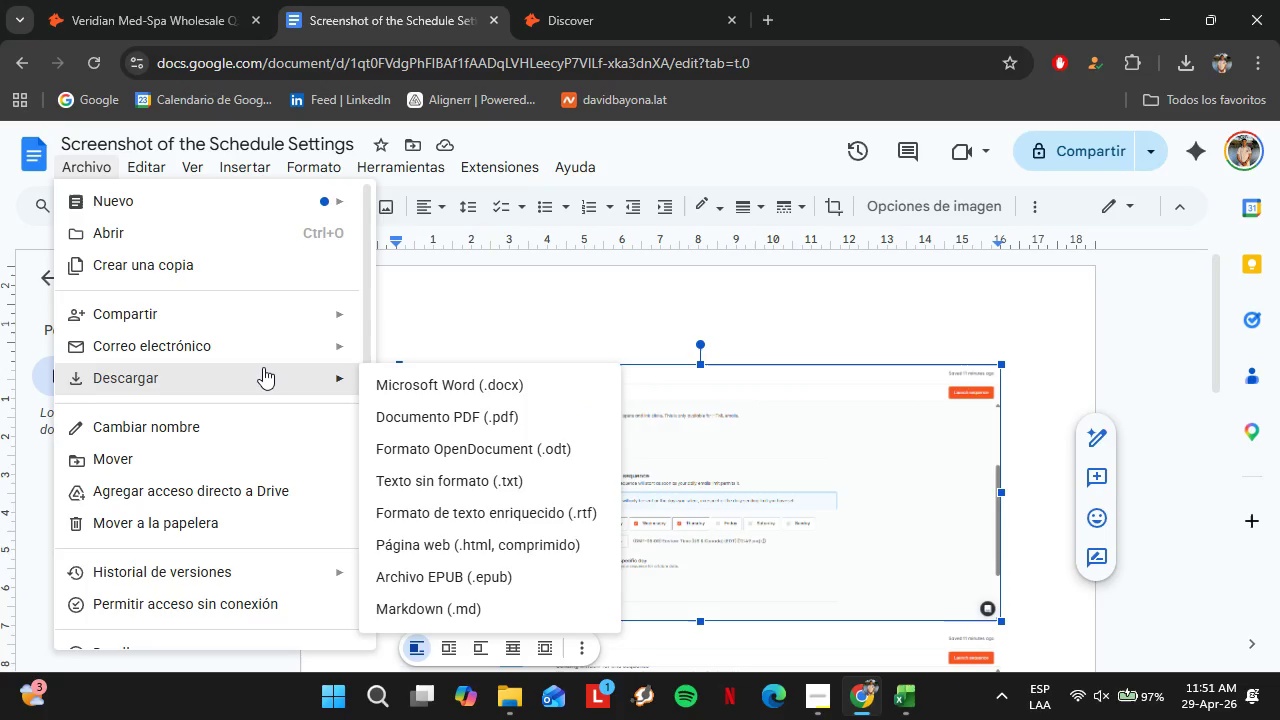 
left_click([466, 404])
 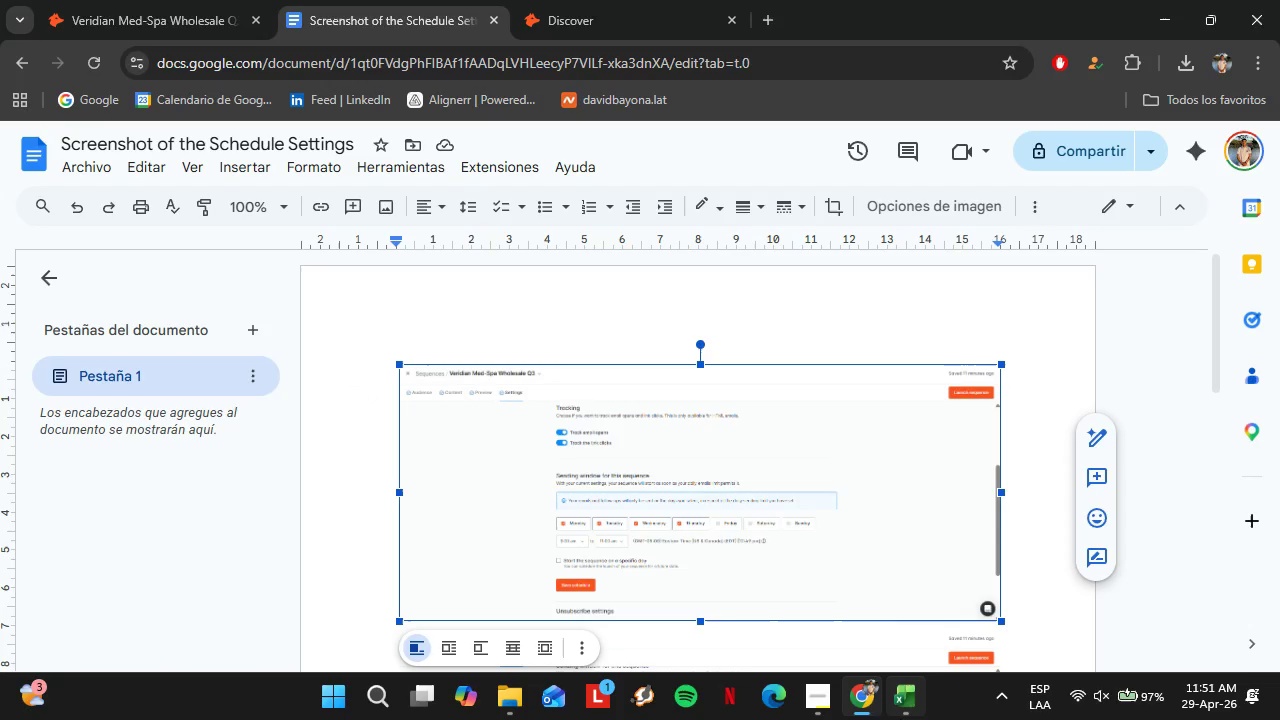 
left_click([900, 719])
 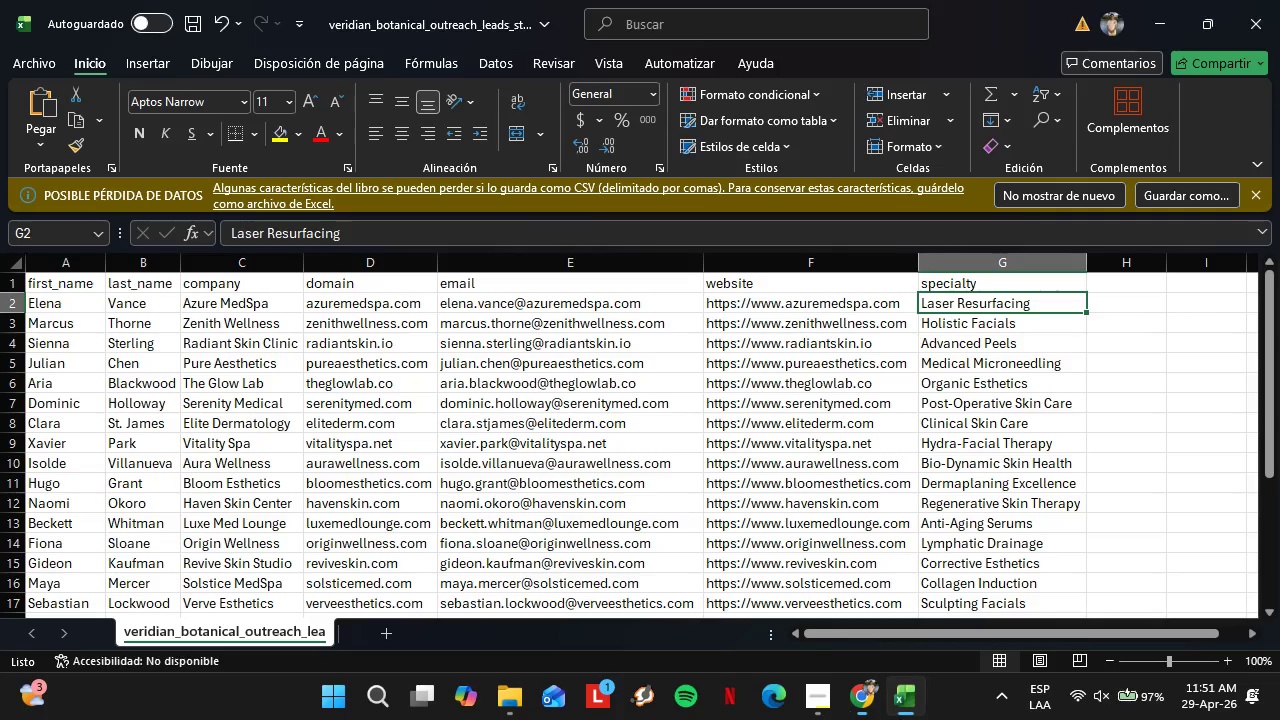 
left_click([900, 719])
 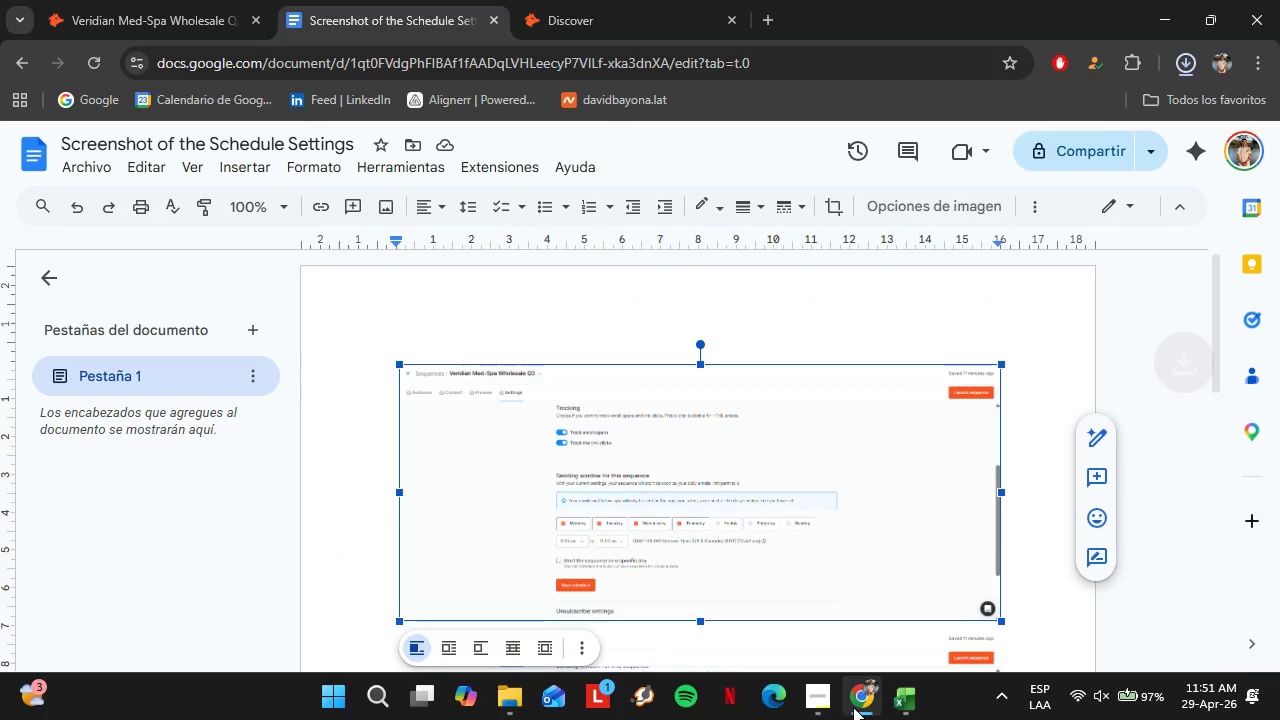 
left_click([825, 703])